 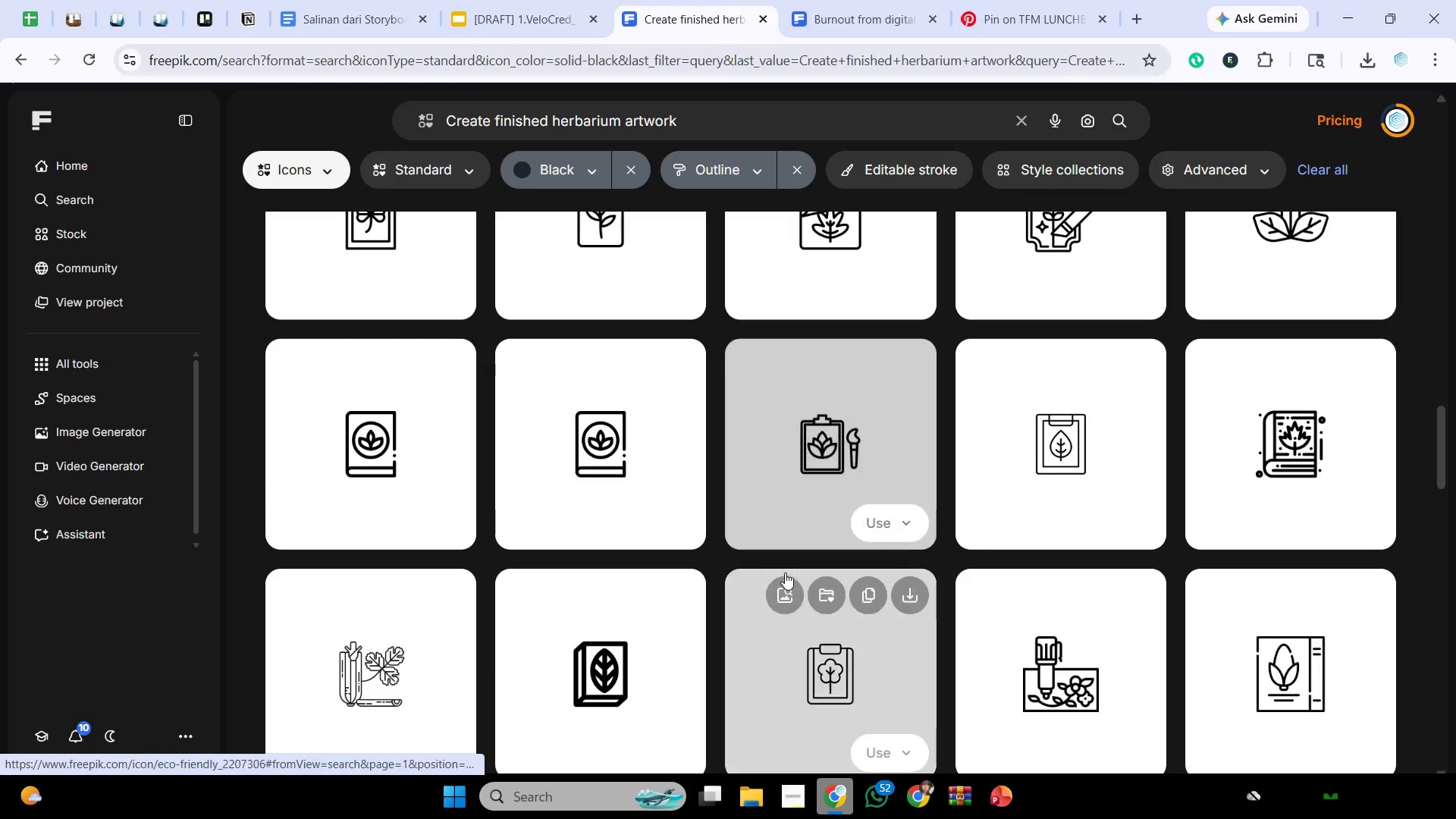 
scroll: coordinate [785, 570], scroll_direction: down, amount: 1.0
 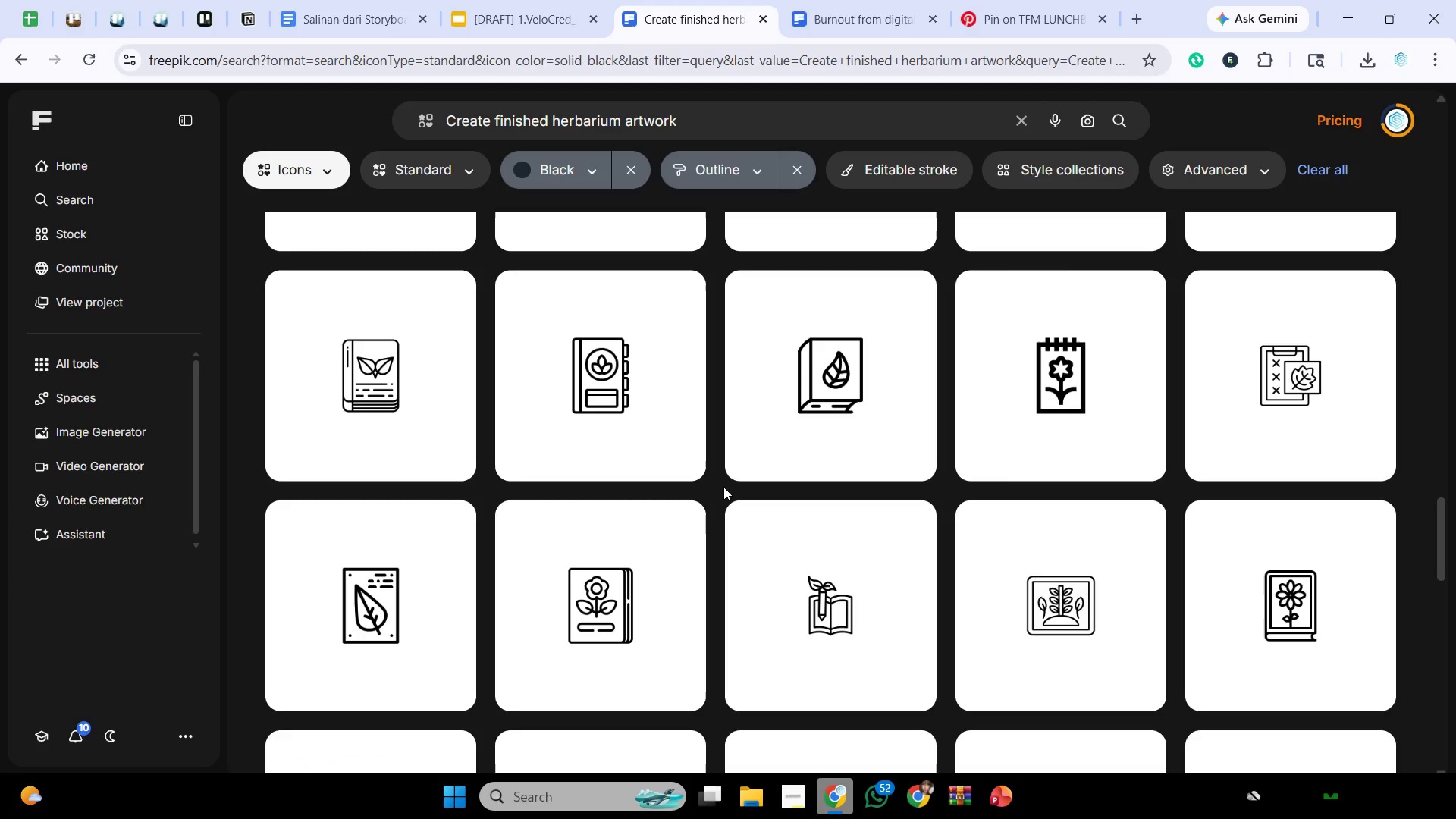 
wait(34.78)
 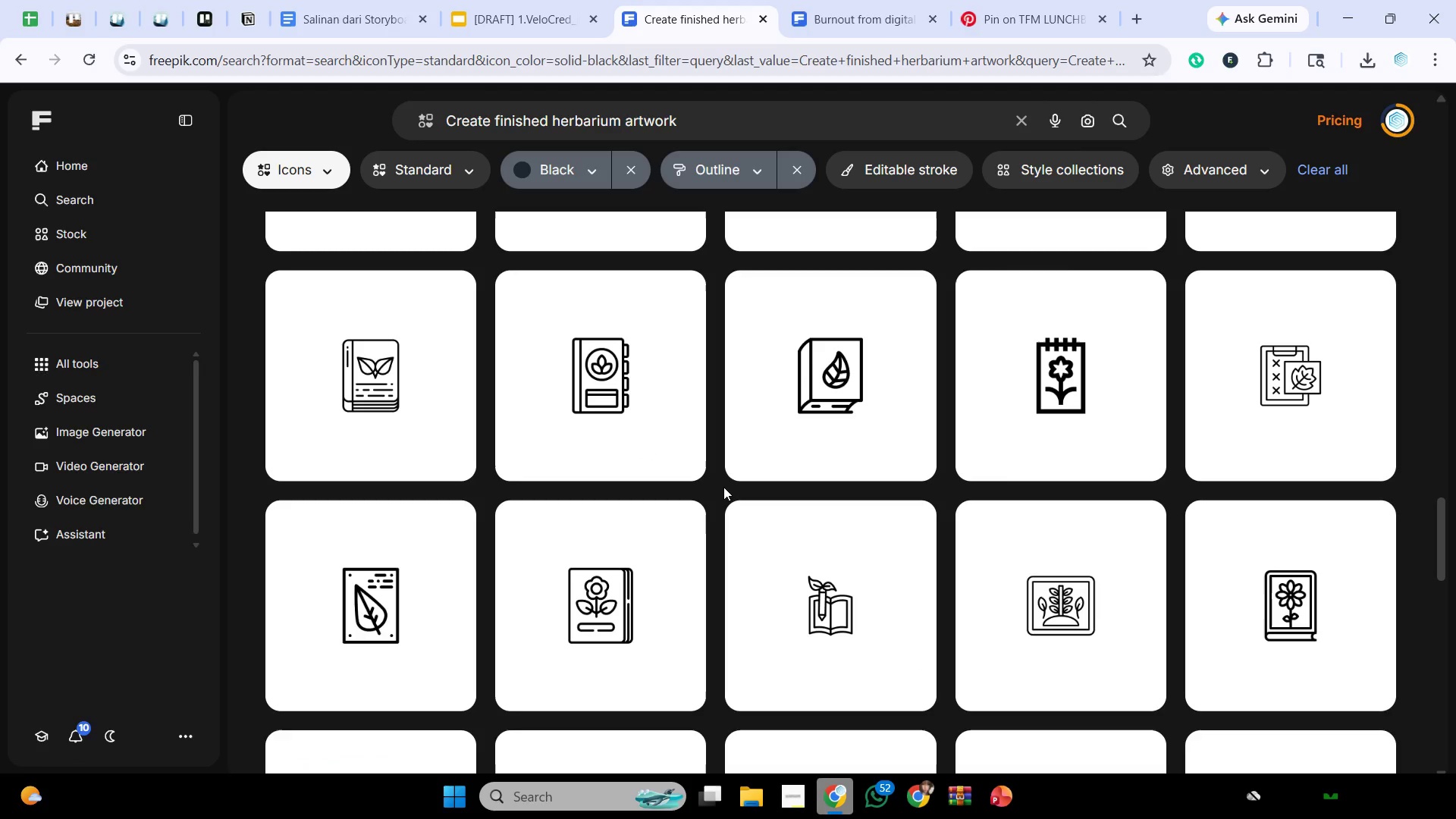 
scroll: coordinate [713, 497], scroll_direction: down, amount: 7.0
 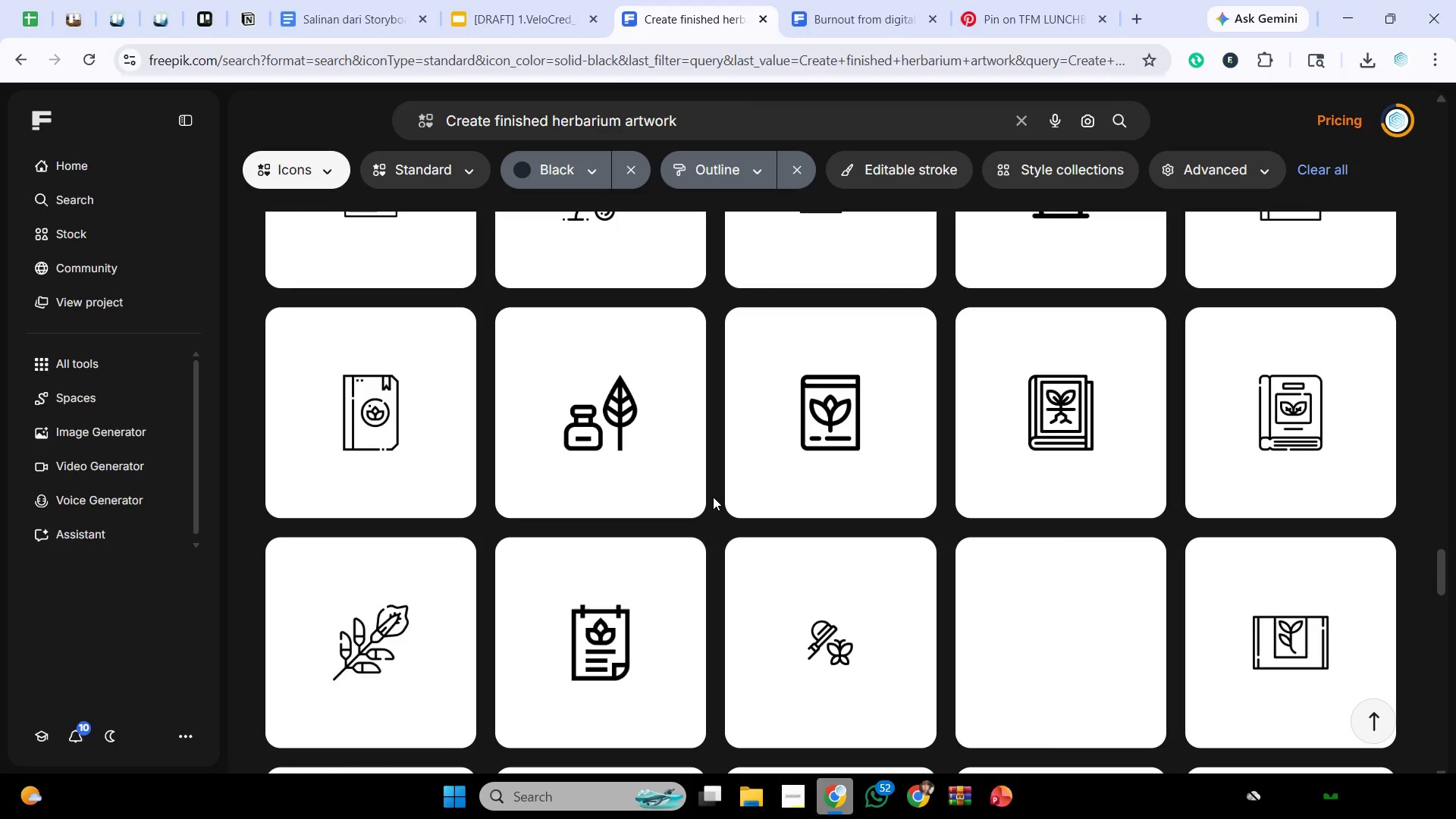 
wait(5.69)
 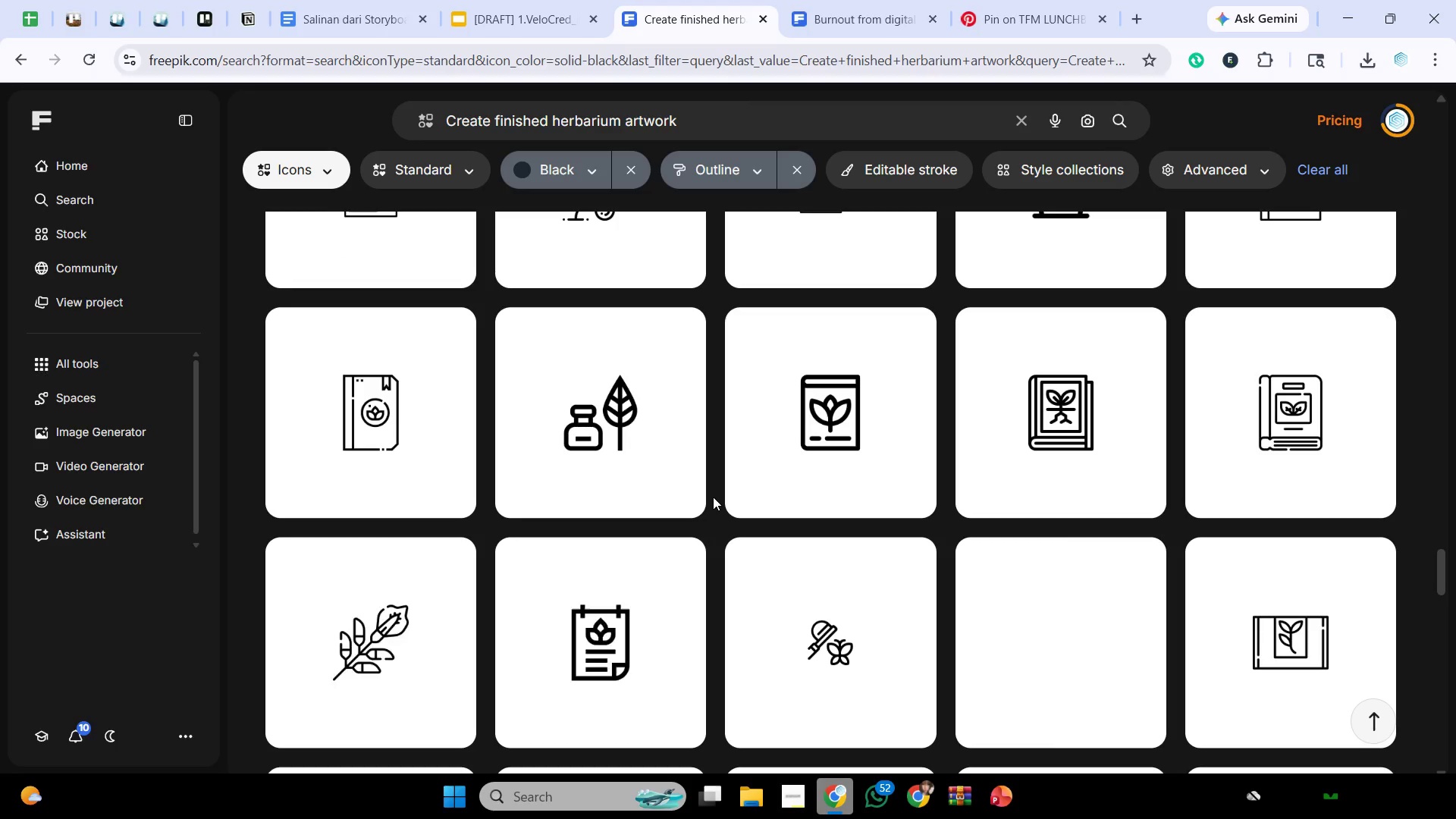 
scroll: coordinate [714, 504], scroll_direction: down, amount: 8.0
 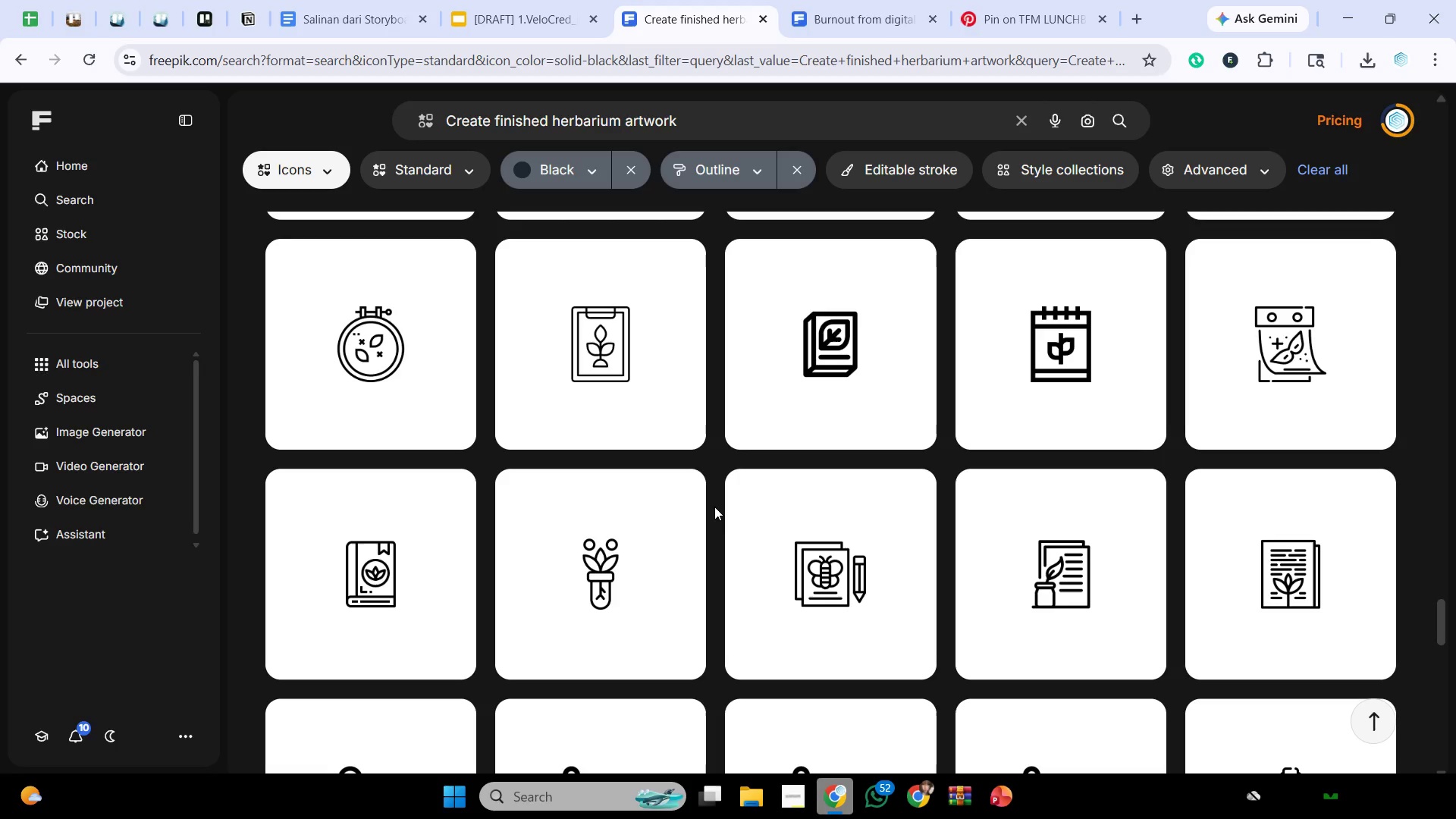 
wait(98.34)
 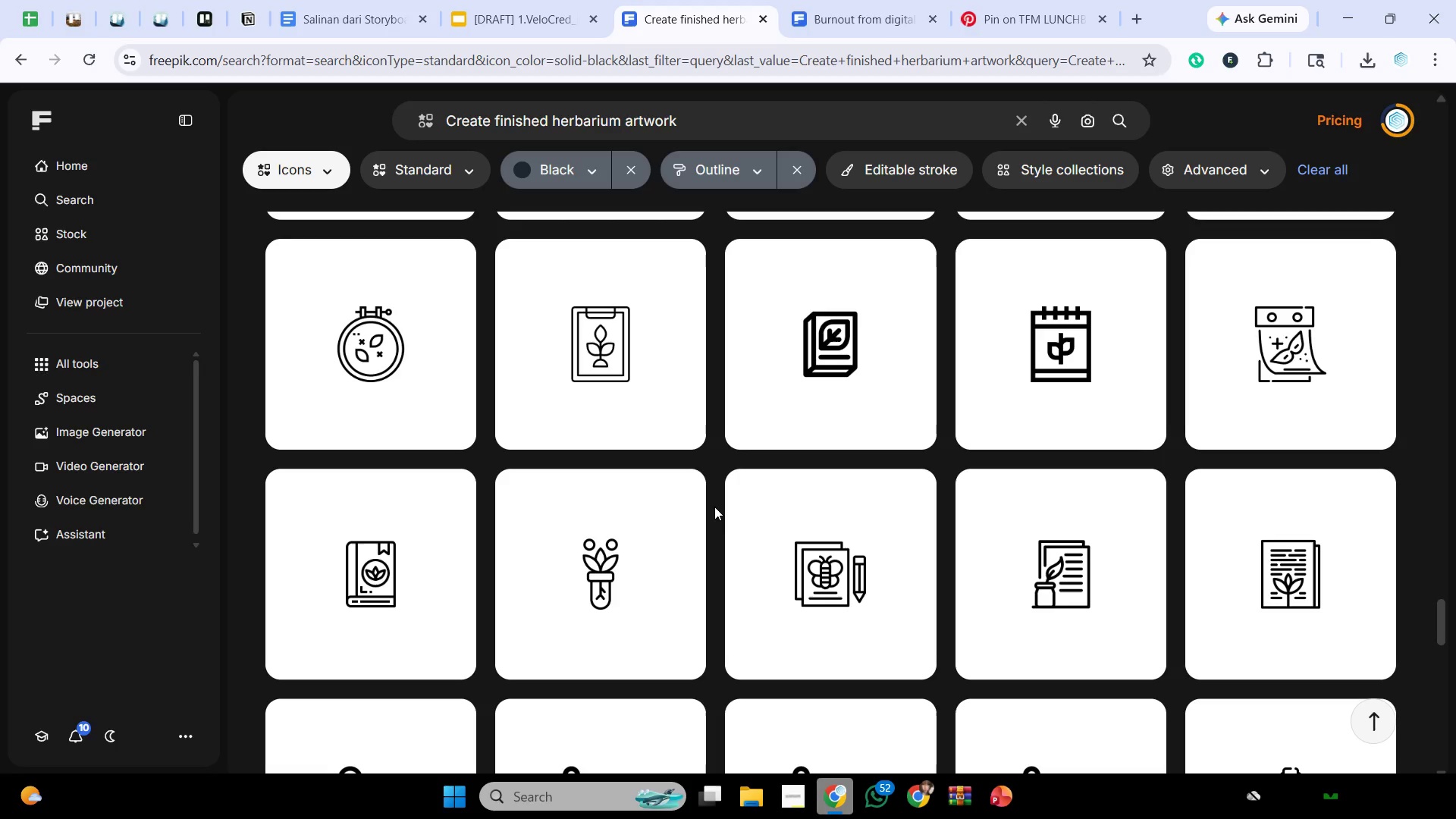 
scroll: coordinate [883, 574], scroll_direction: down, amount: 11.0
 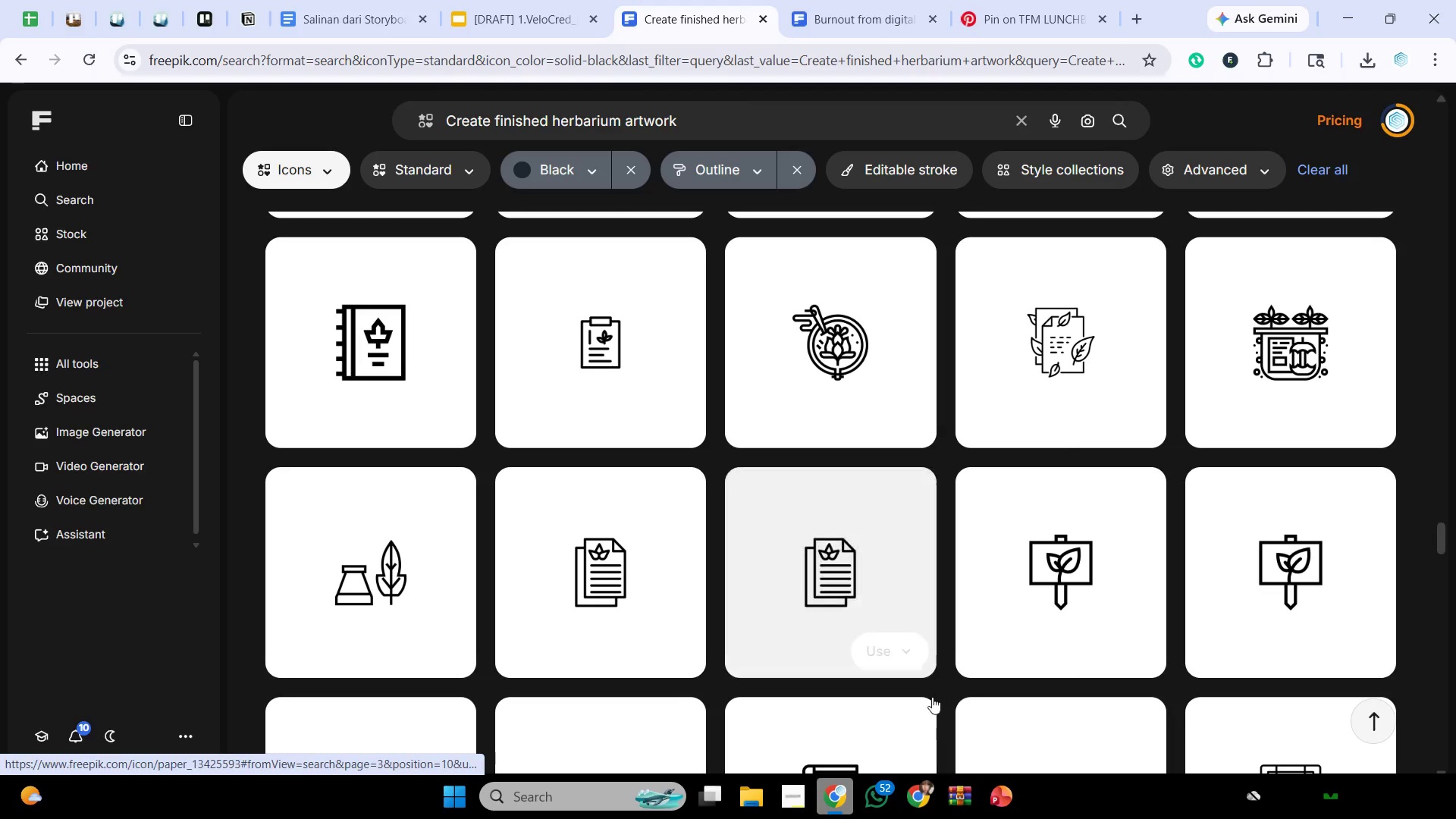 
mouse_move([877, 699])
 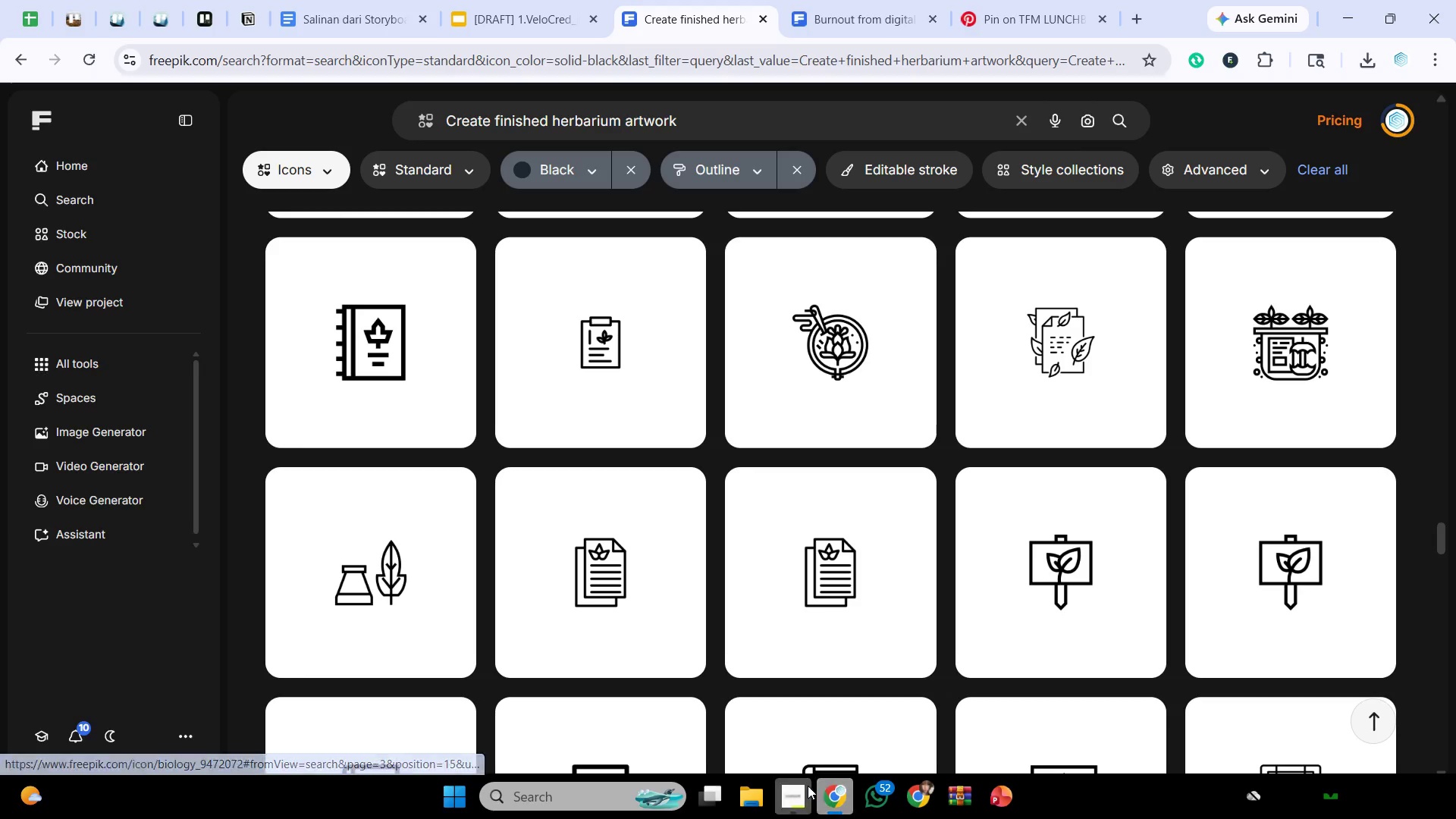 
left_click([805, 786])